 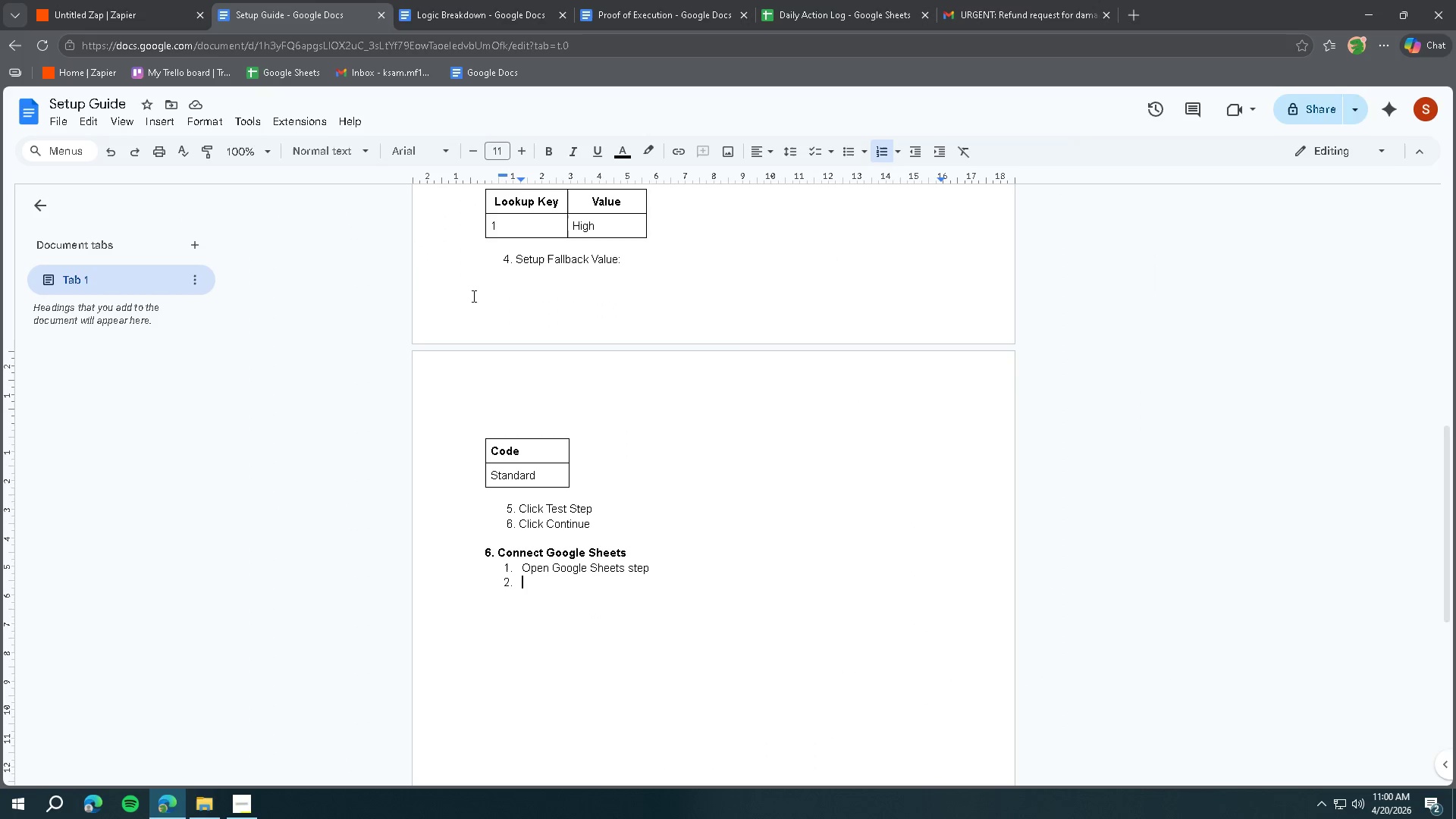 
scroll: coordinate [613, 494], scroll_direction: down, amount: 1.0
 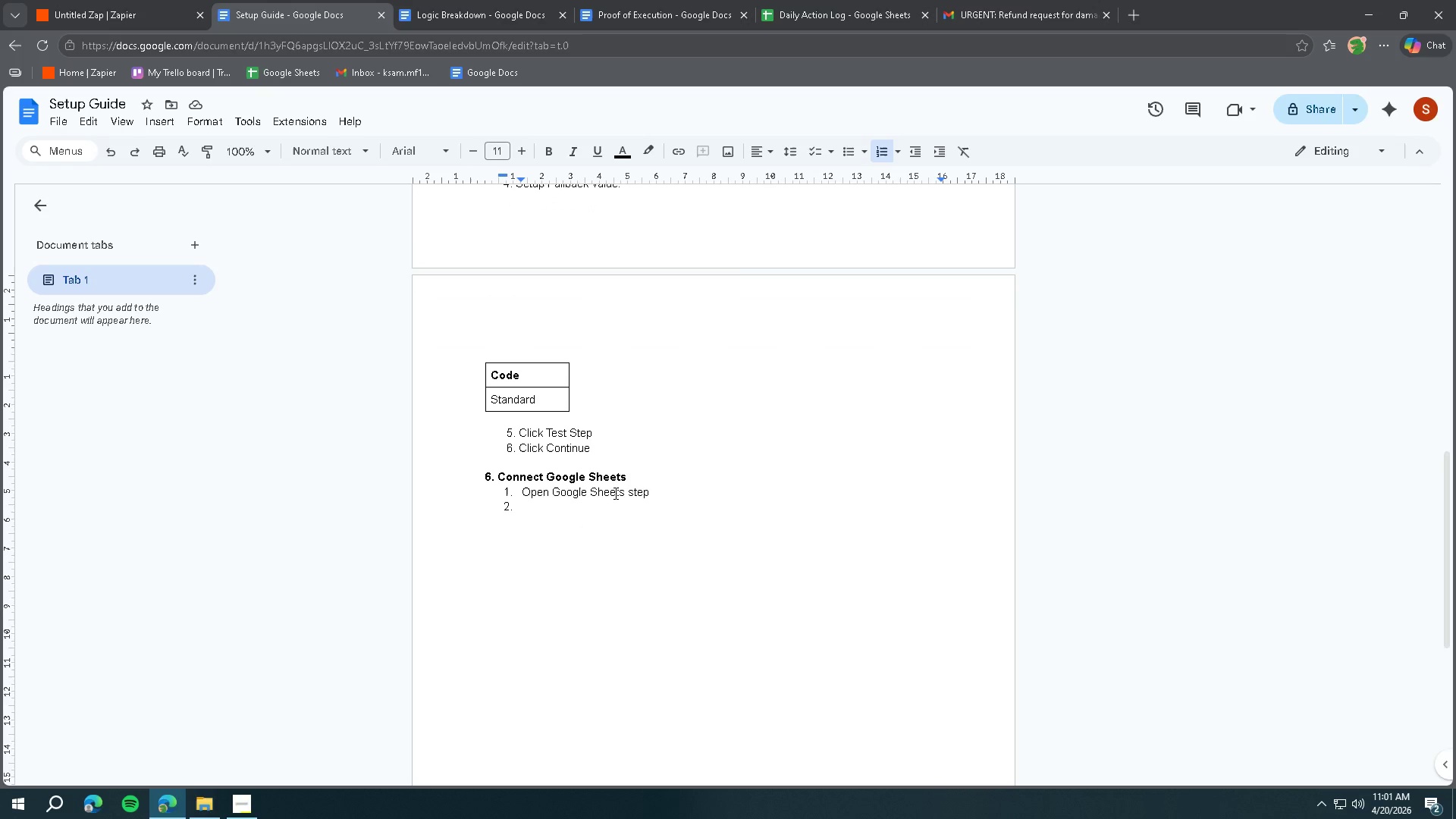 
left_click([152, 15])
 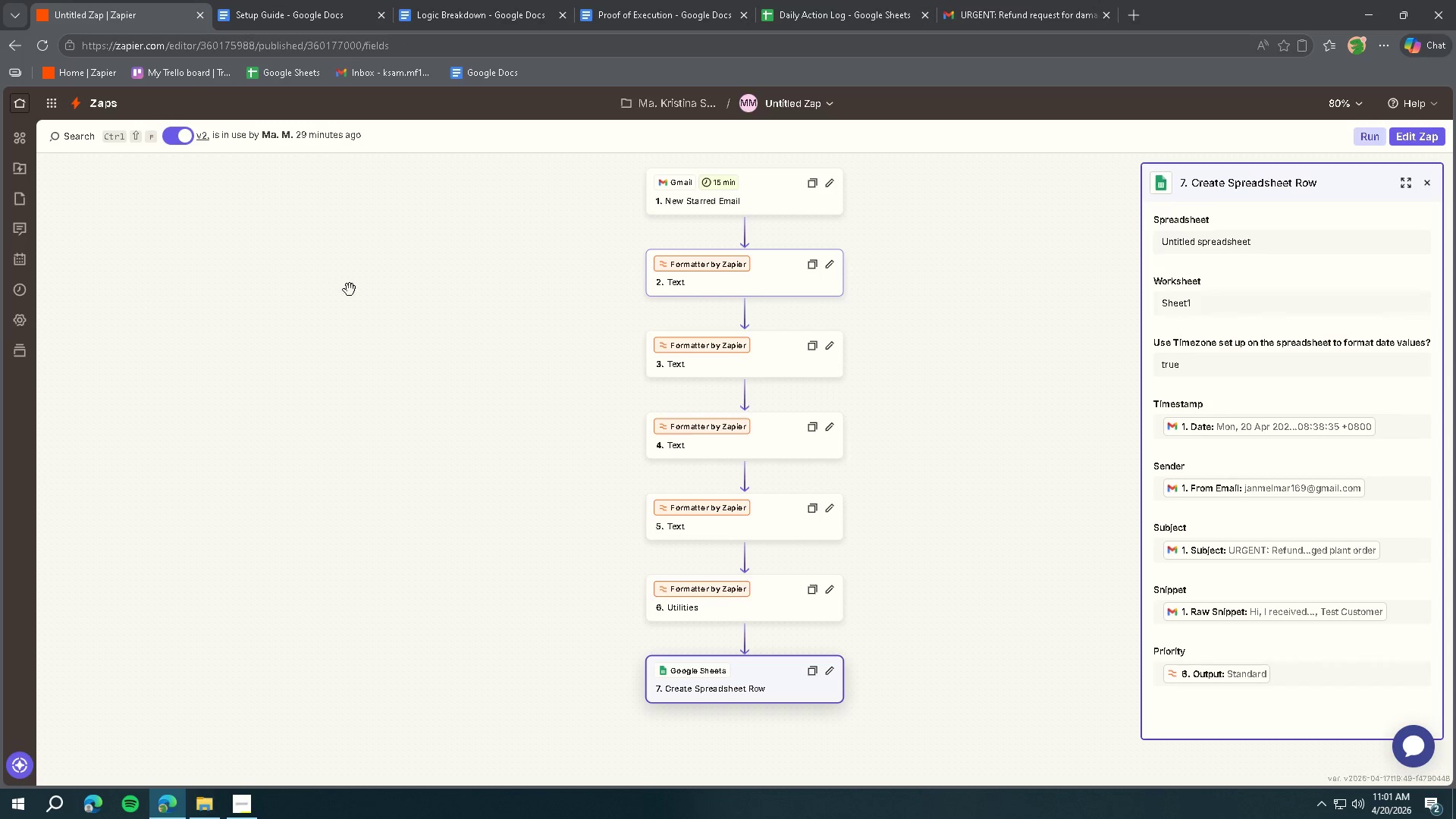 
scroll: coordinate [463, 441], scroll_direction: up, amount: 1.0
 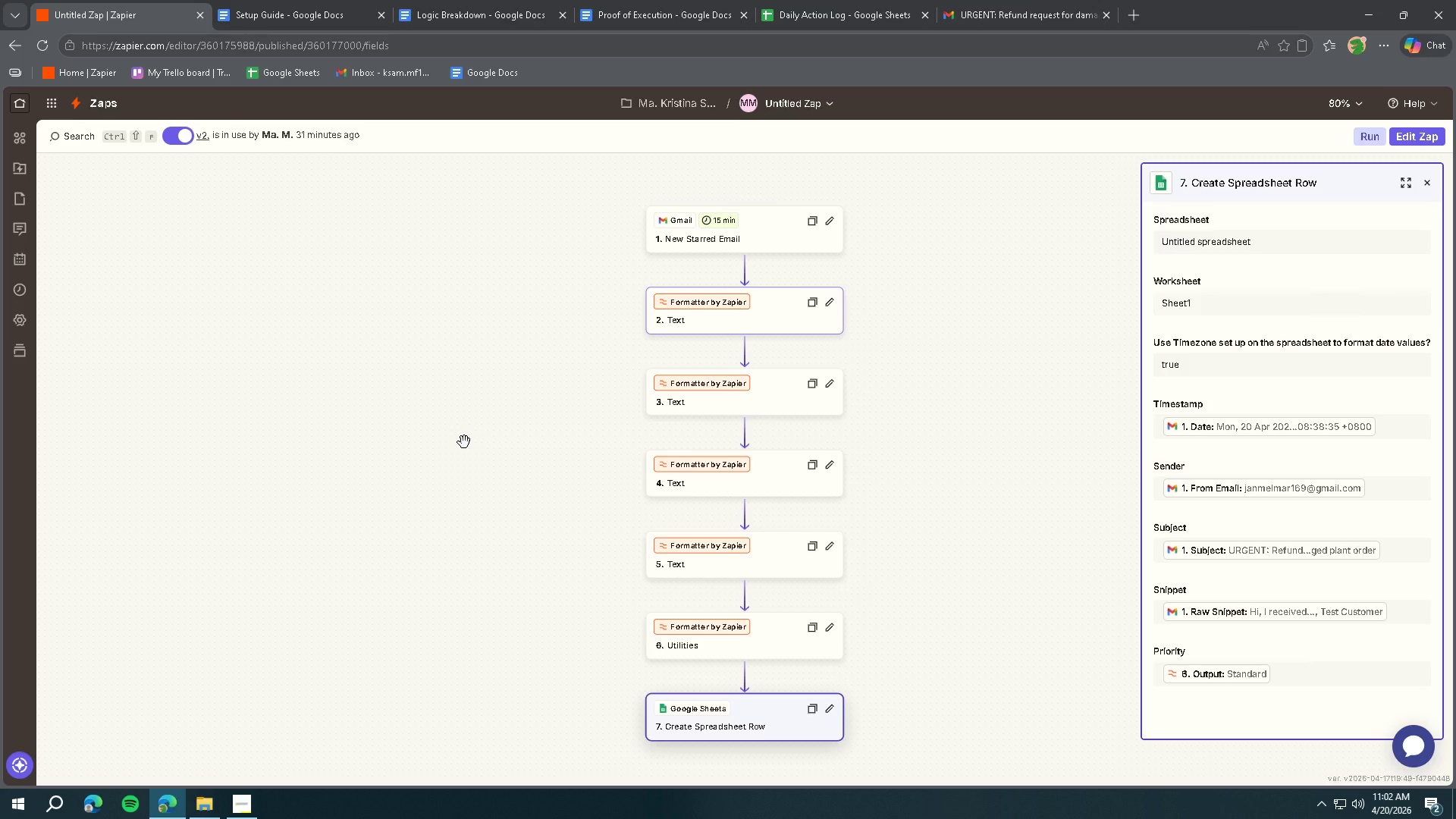 
wait(73.77)
 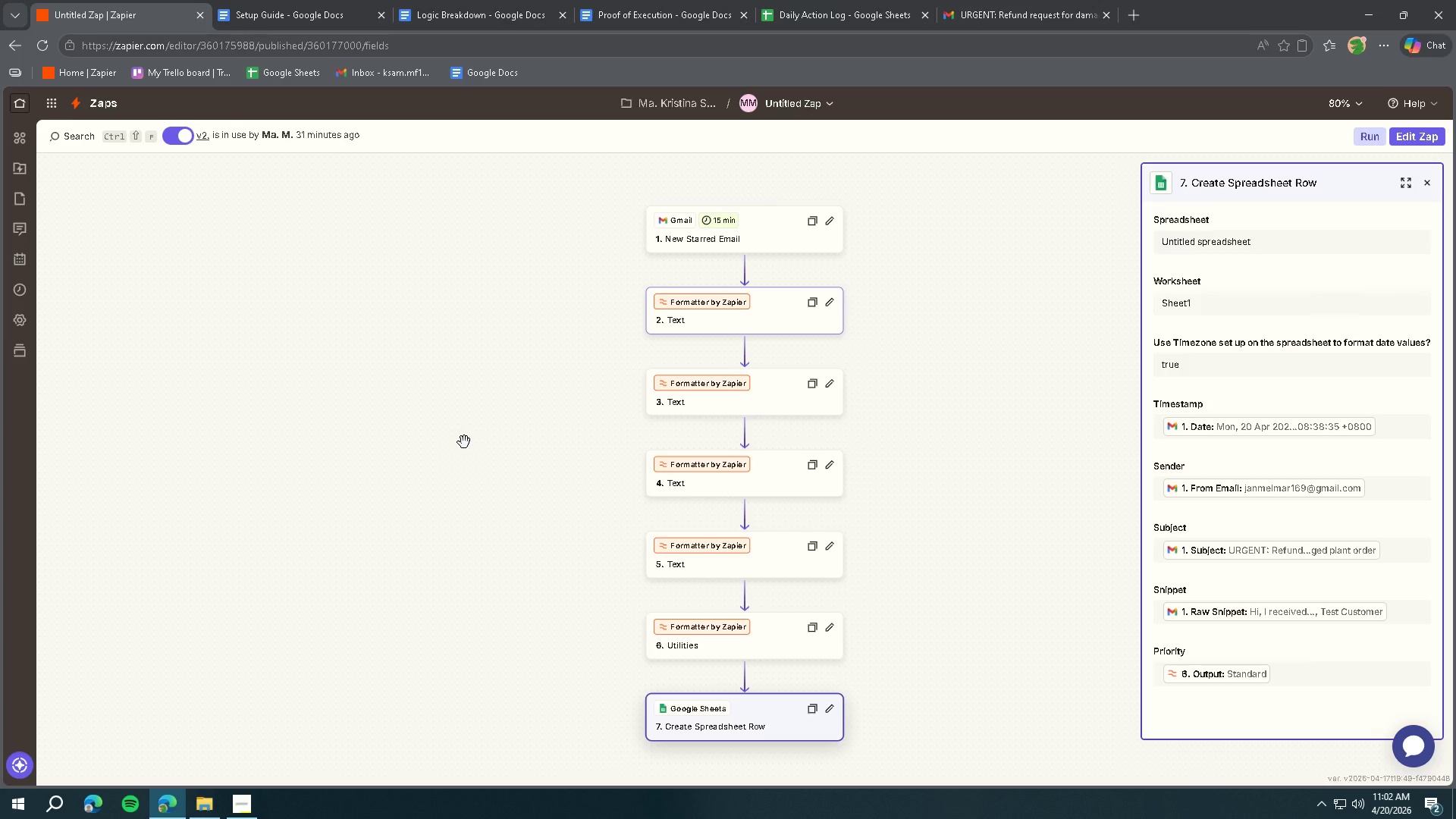 
left_click([821, 20])
 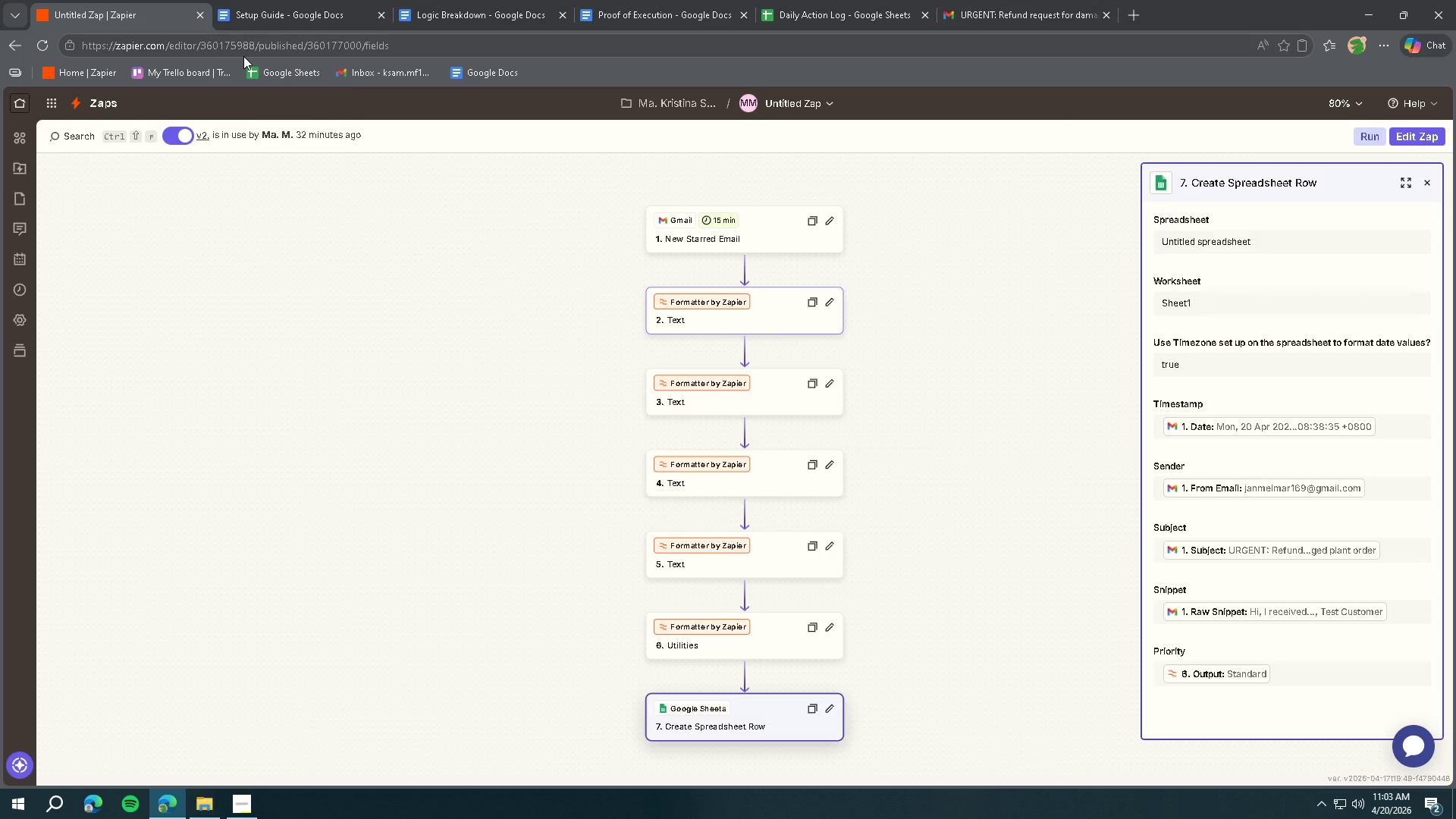 
wait(99.86)
 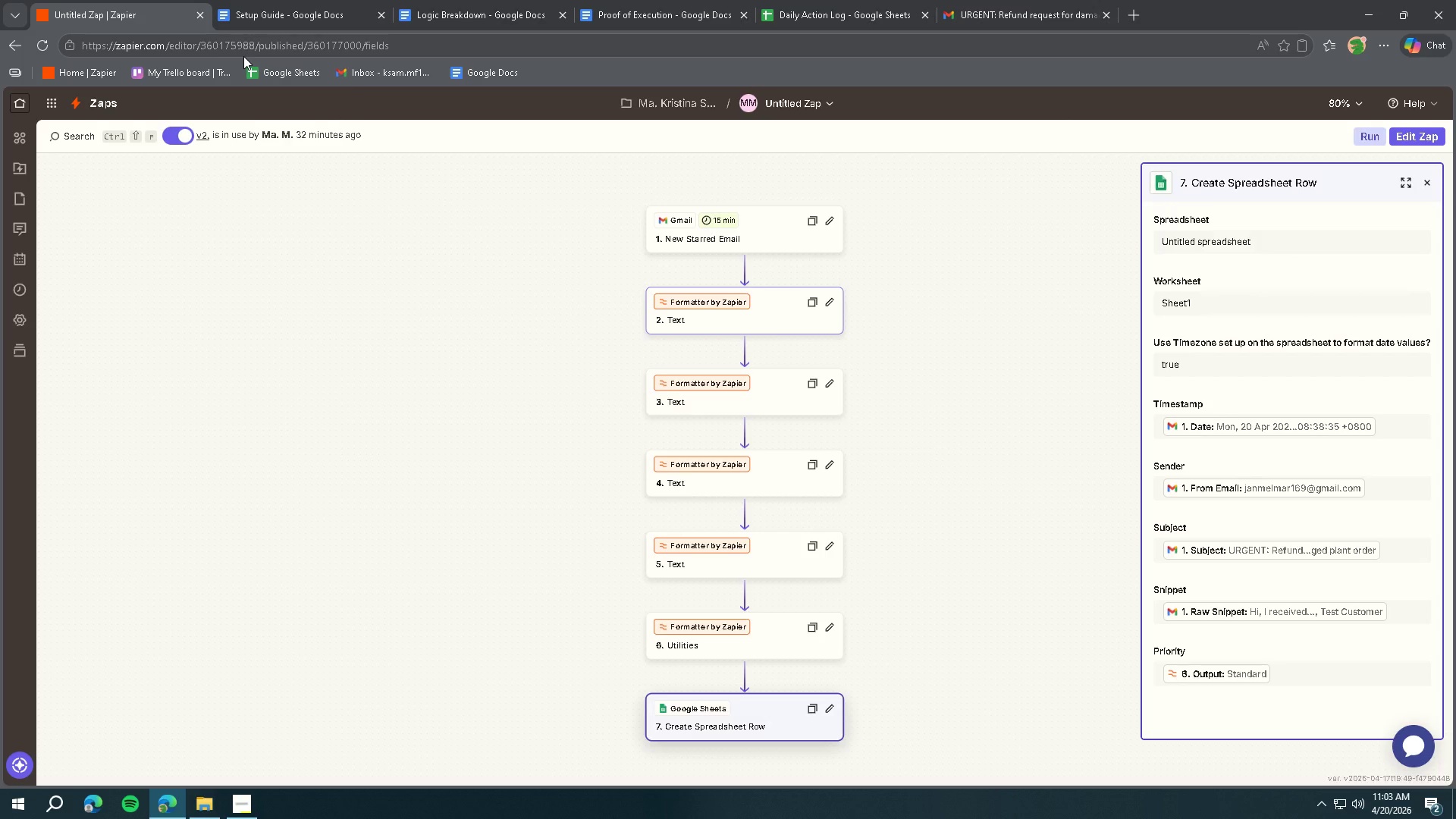 
left_click([230, 811])